 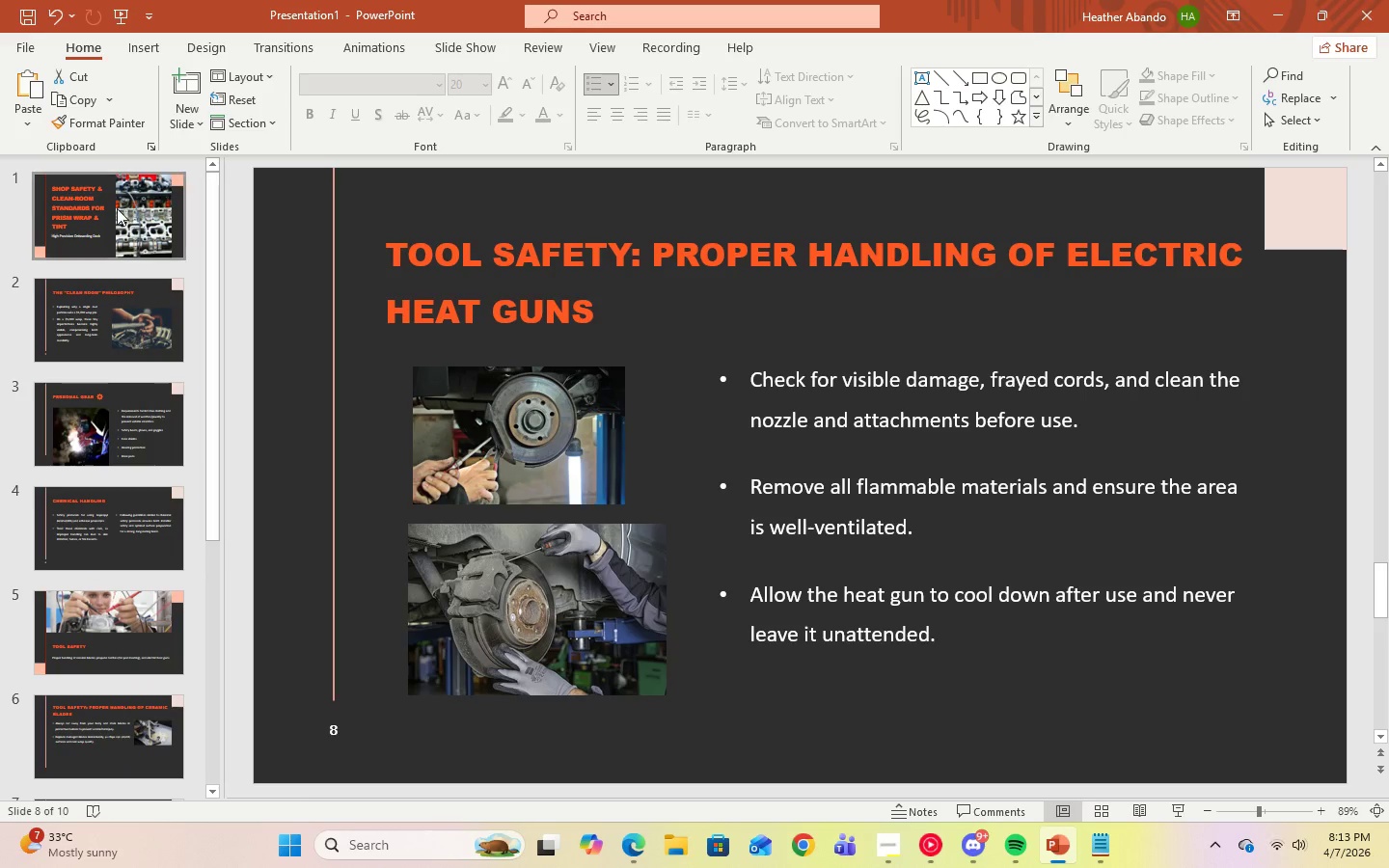 
left_click([117, 209])
 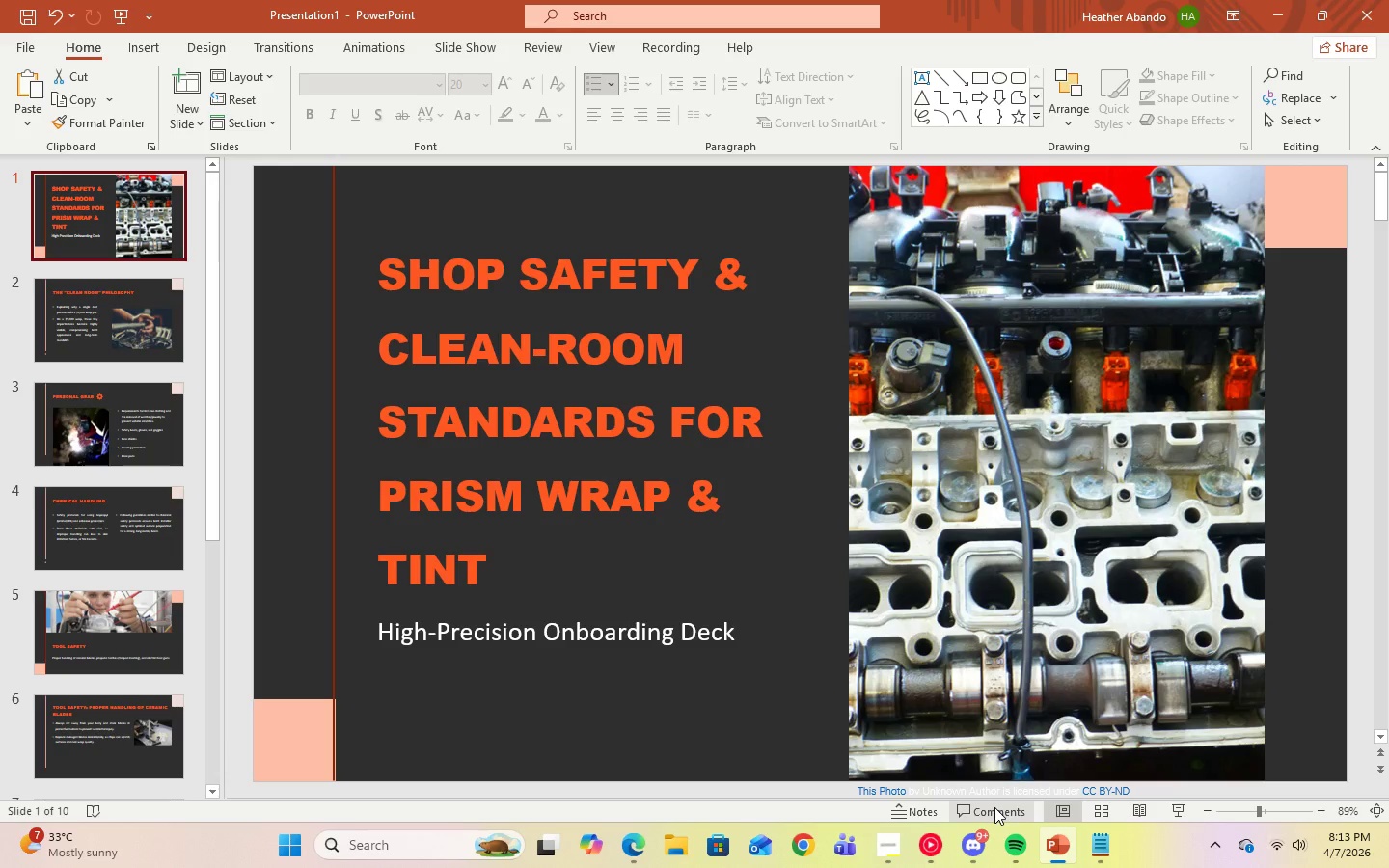 
key(ArrowDown)
 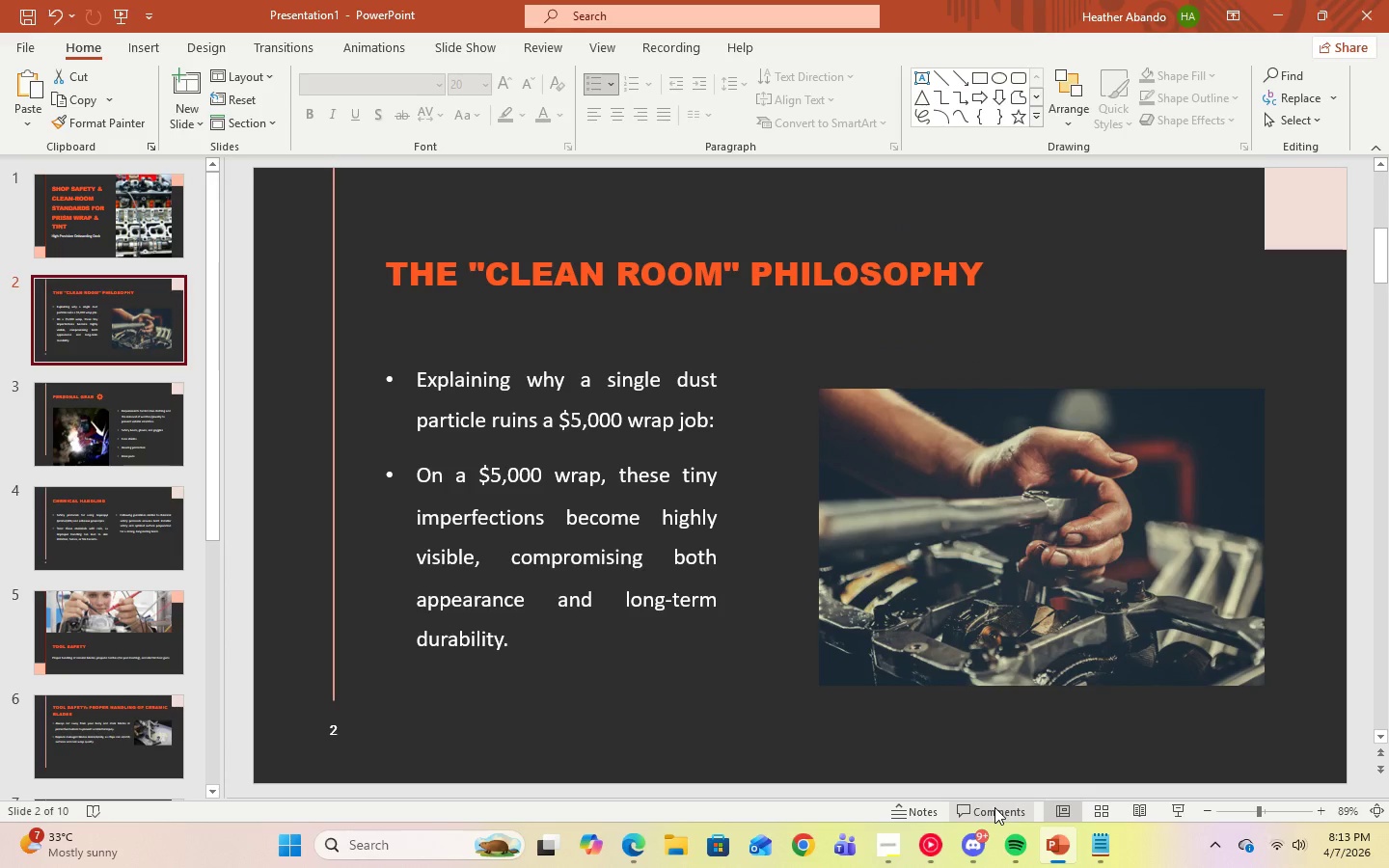 
key(ArrowDown)
 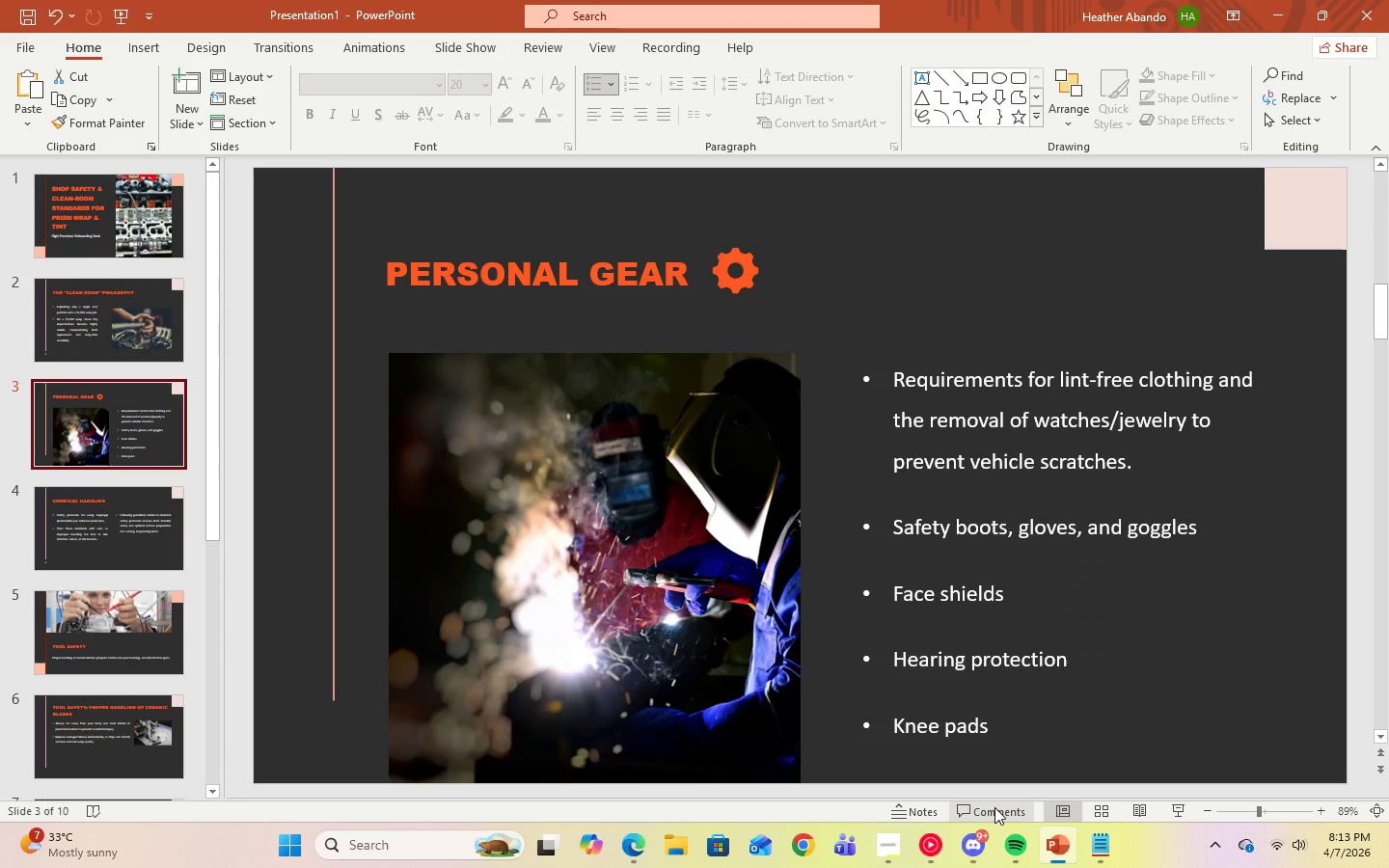 
key(ArrowUp)
 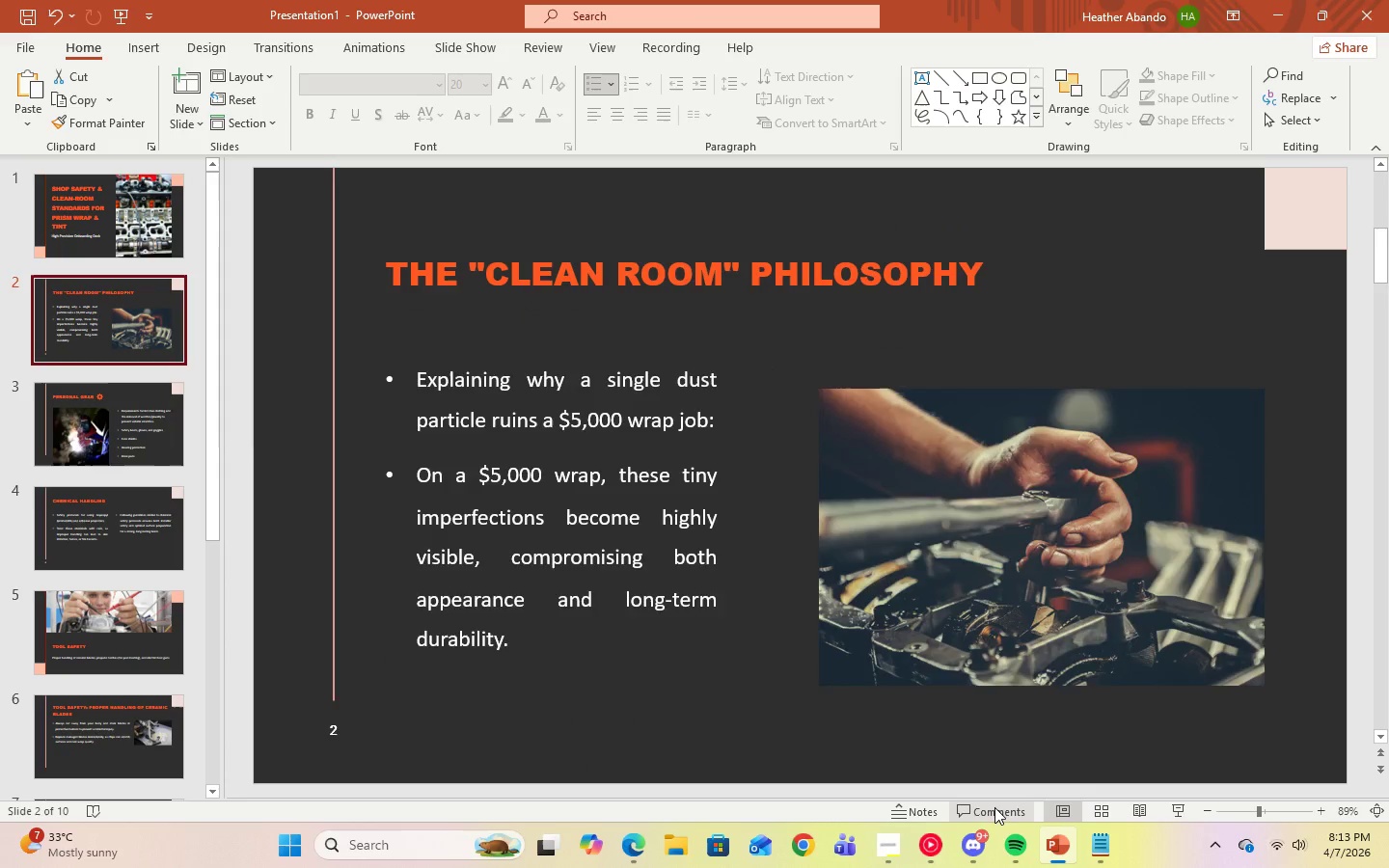 
key(ArrowDown)
 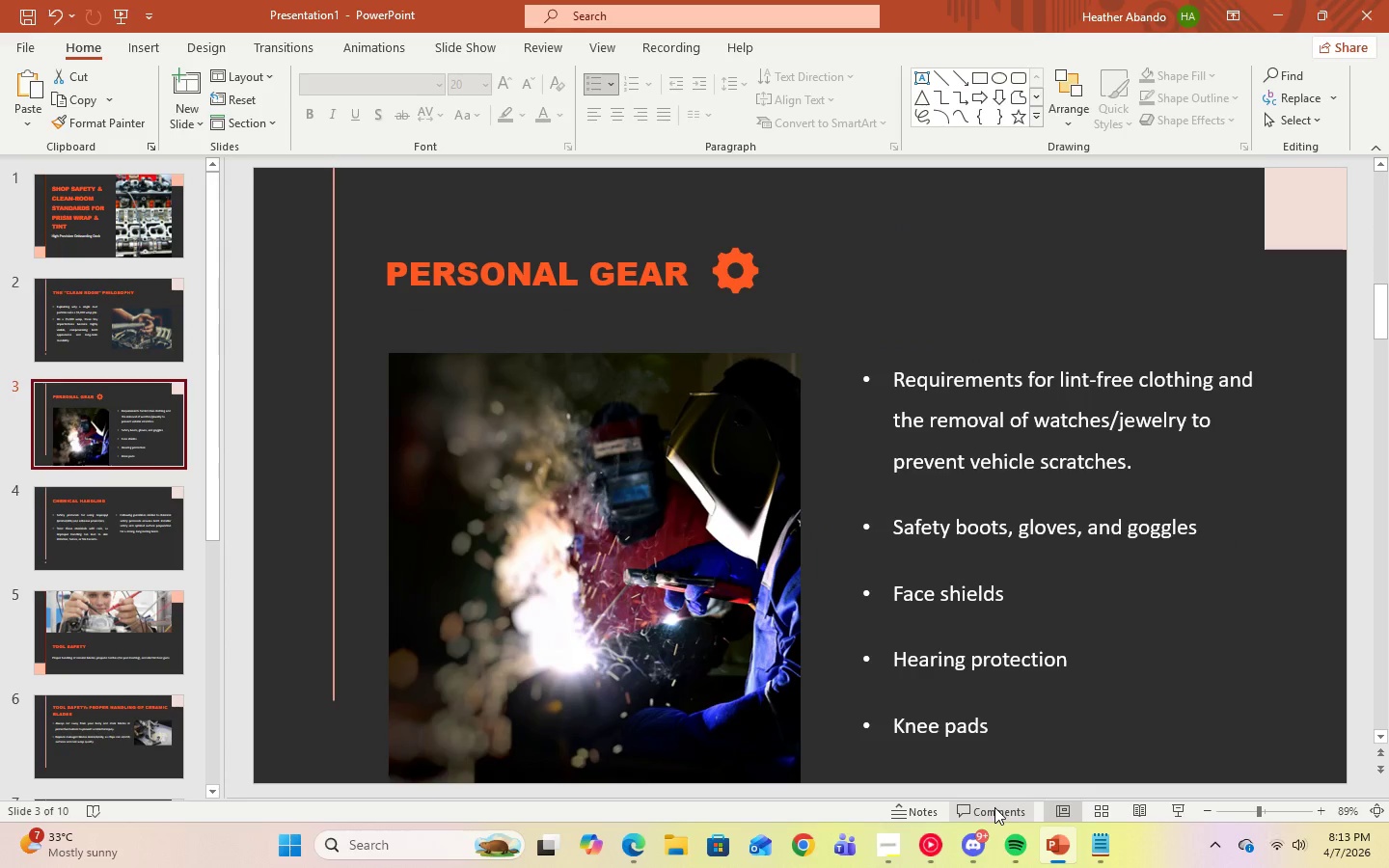 
key(ArrowDown)
 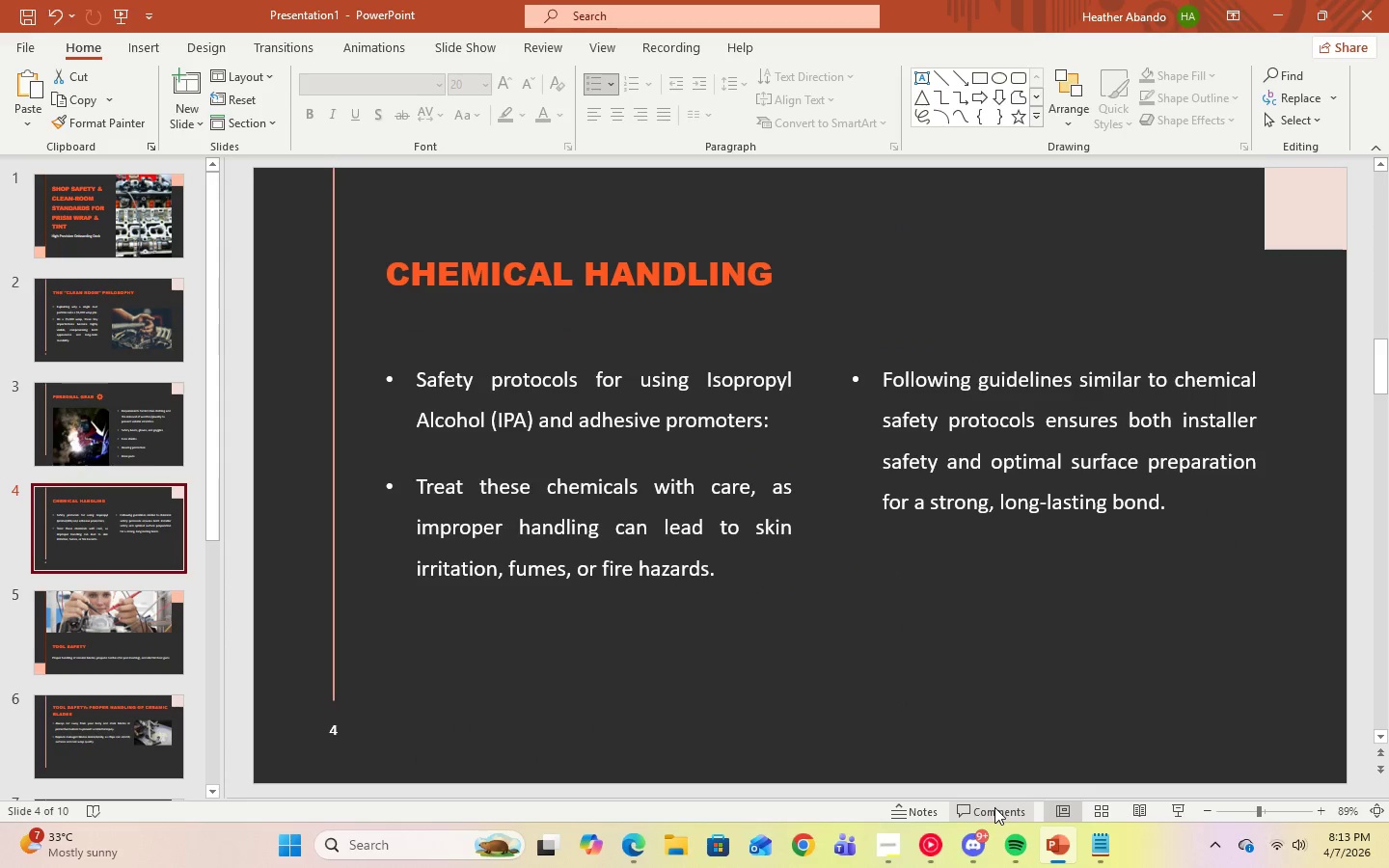 
key(ArrowDown)
 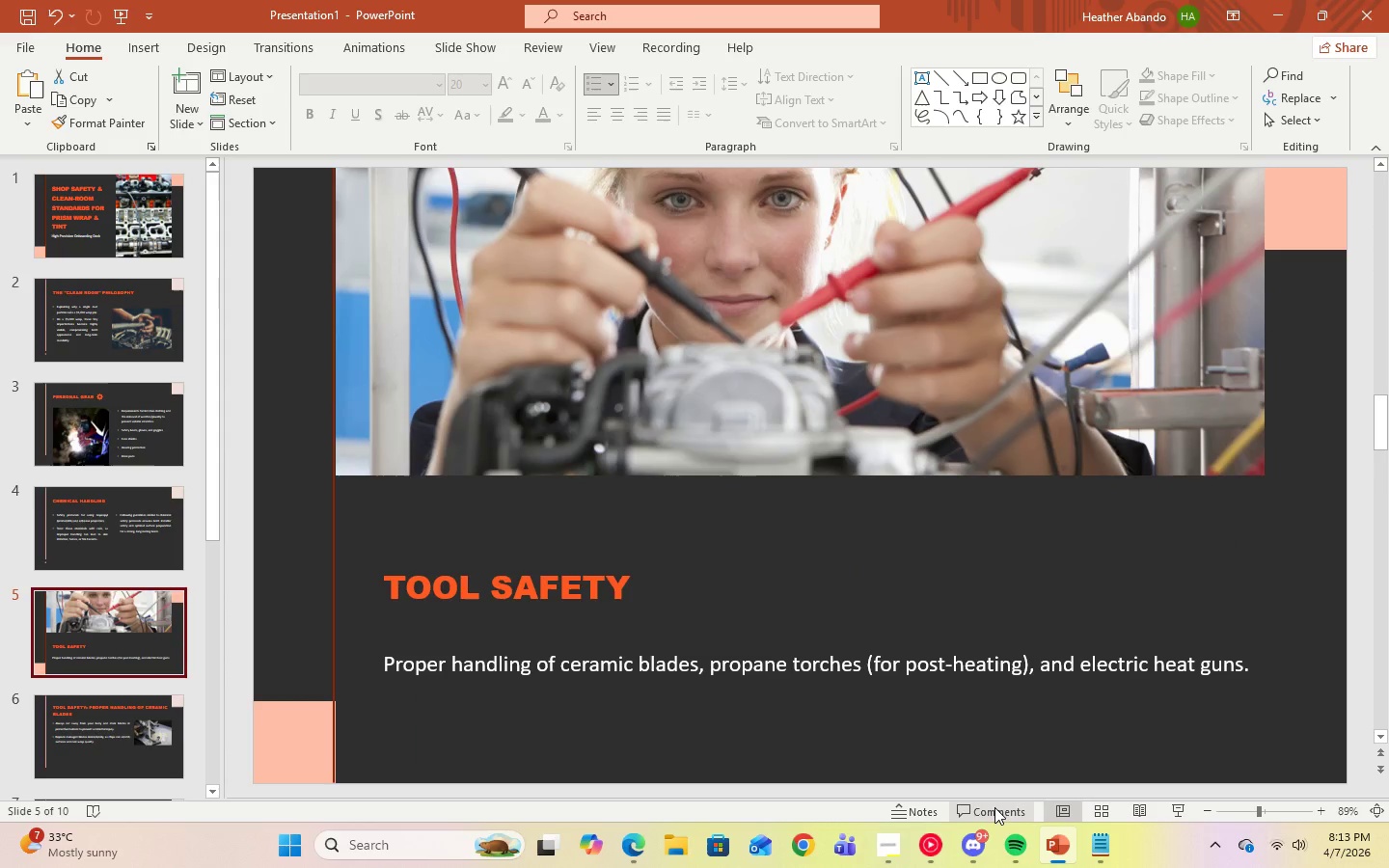 
key(ArrowDown)
 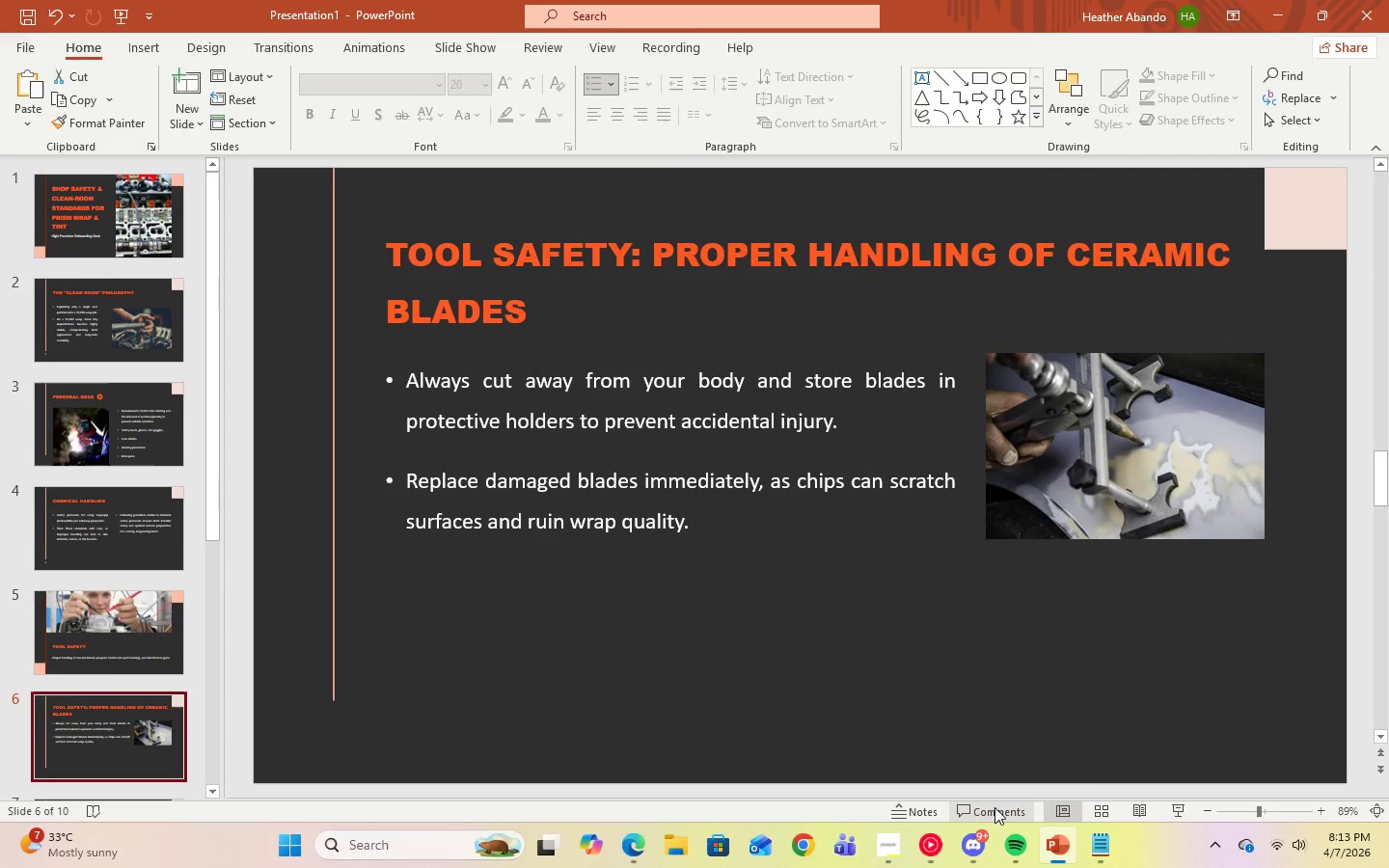 
key(ArrowDown)
 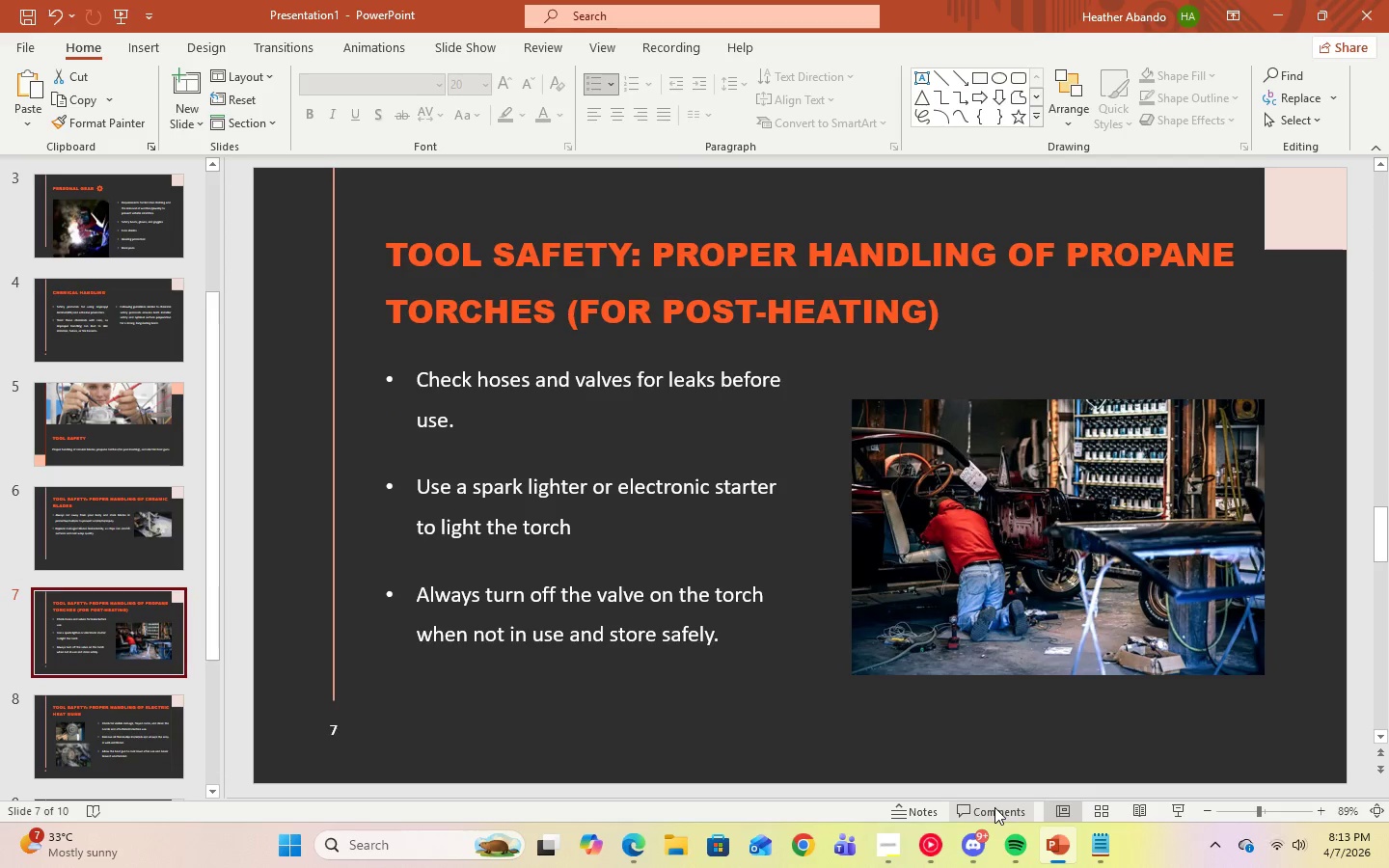 
key(ArrowDown)
 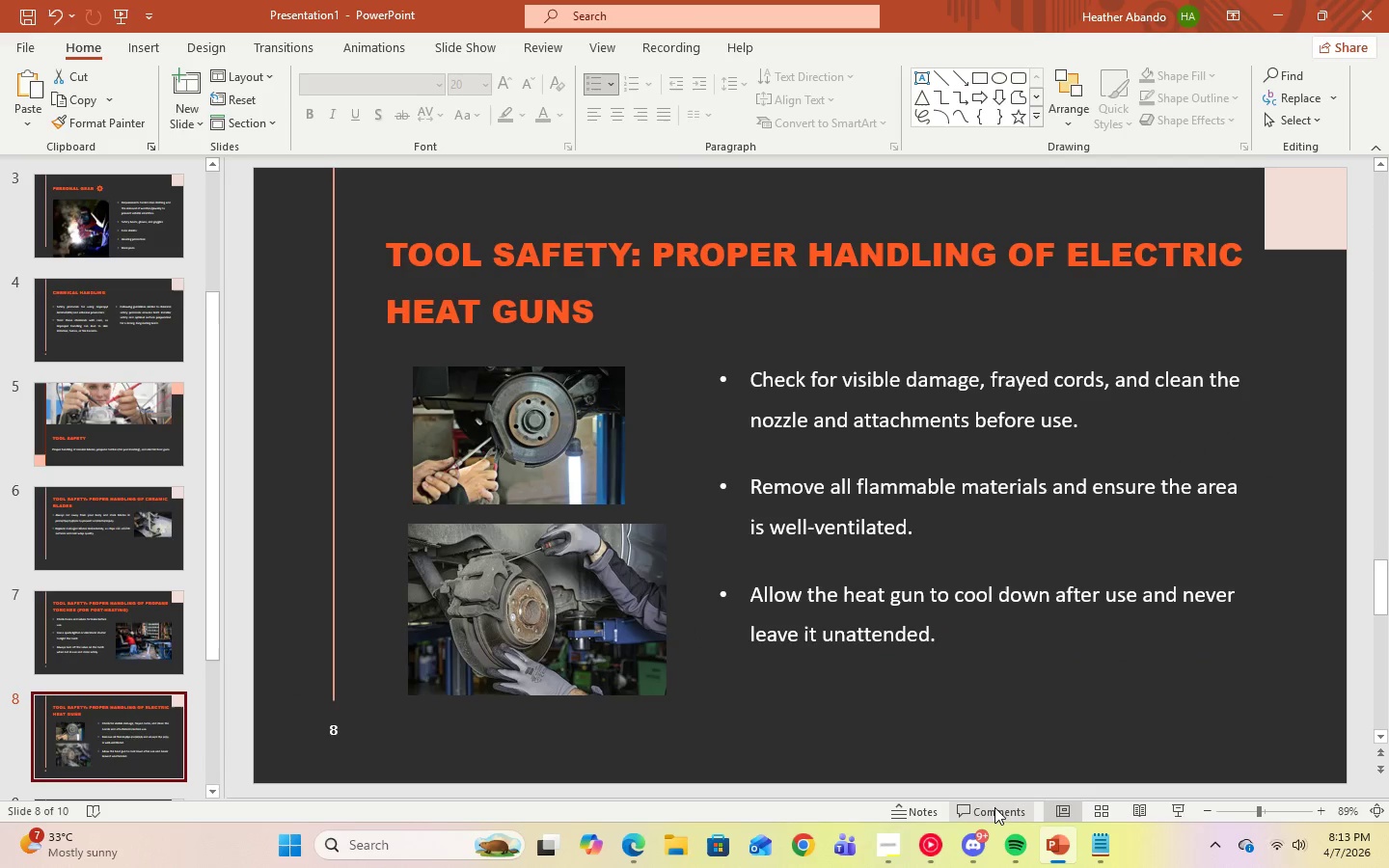 
key(ArrowDown)
 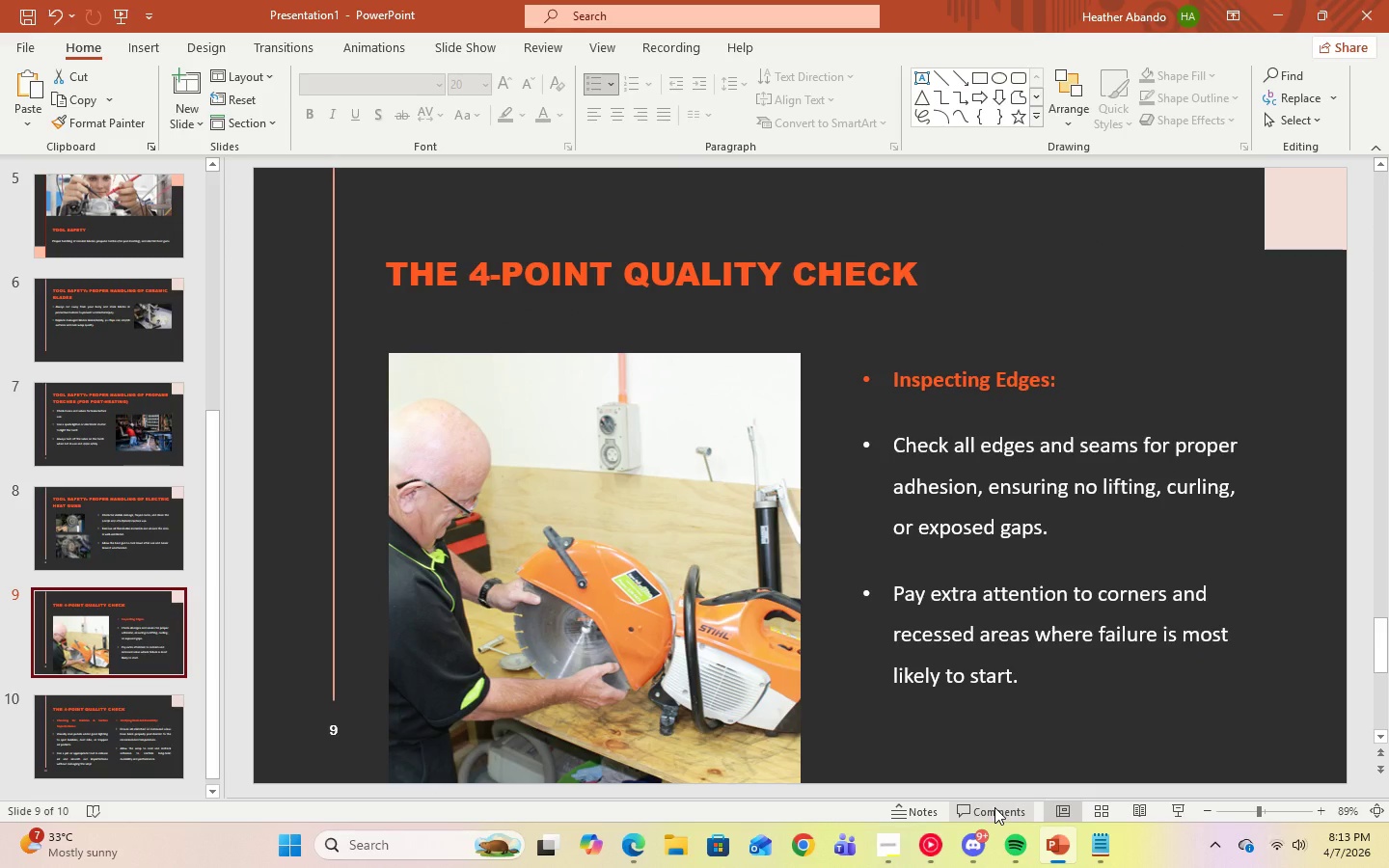 
key(ArrowDown)
 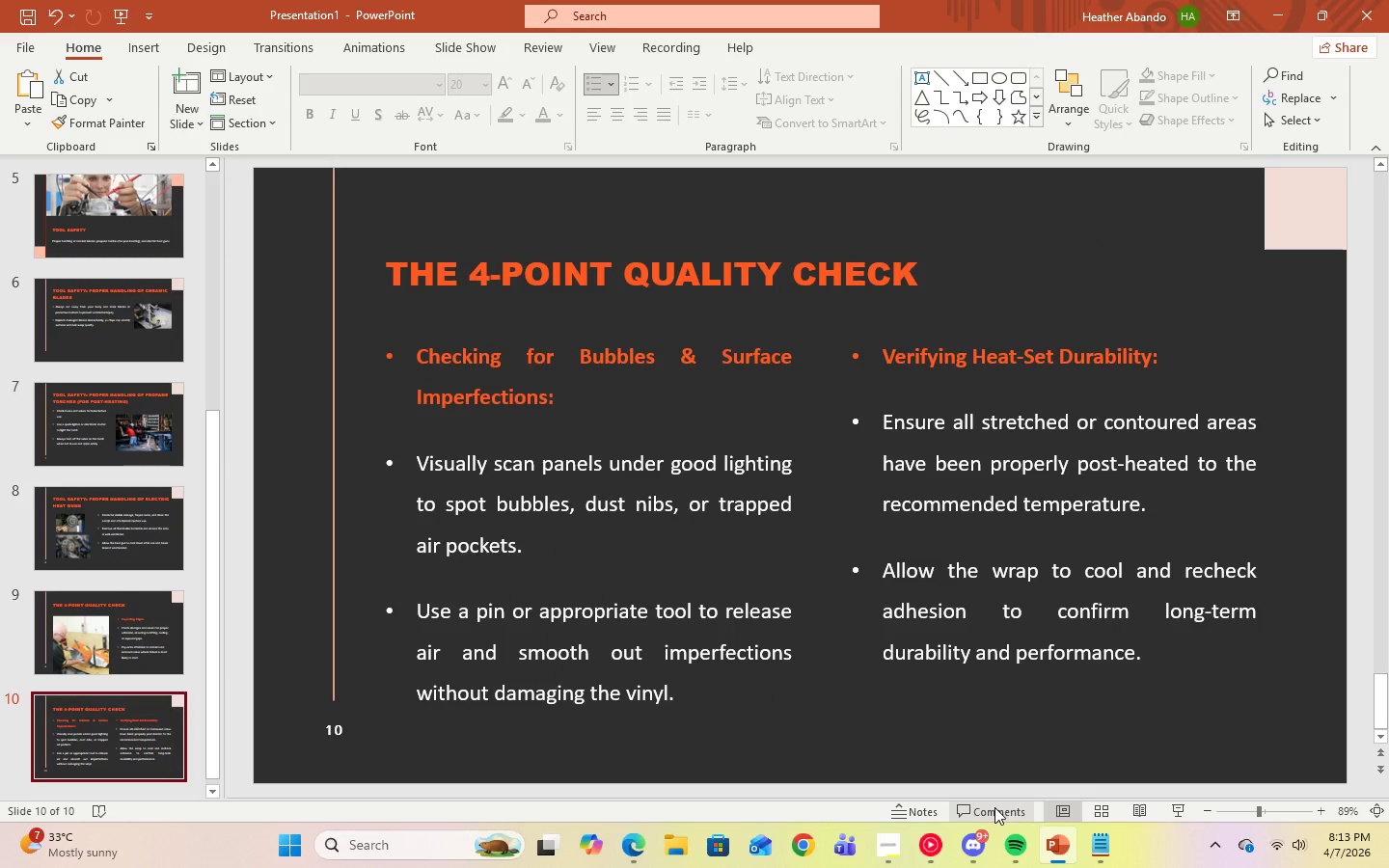 
key(ArrowUp)
 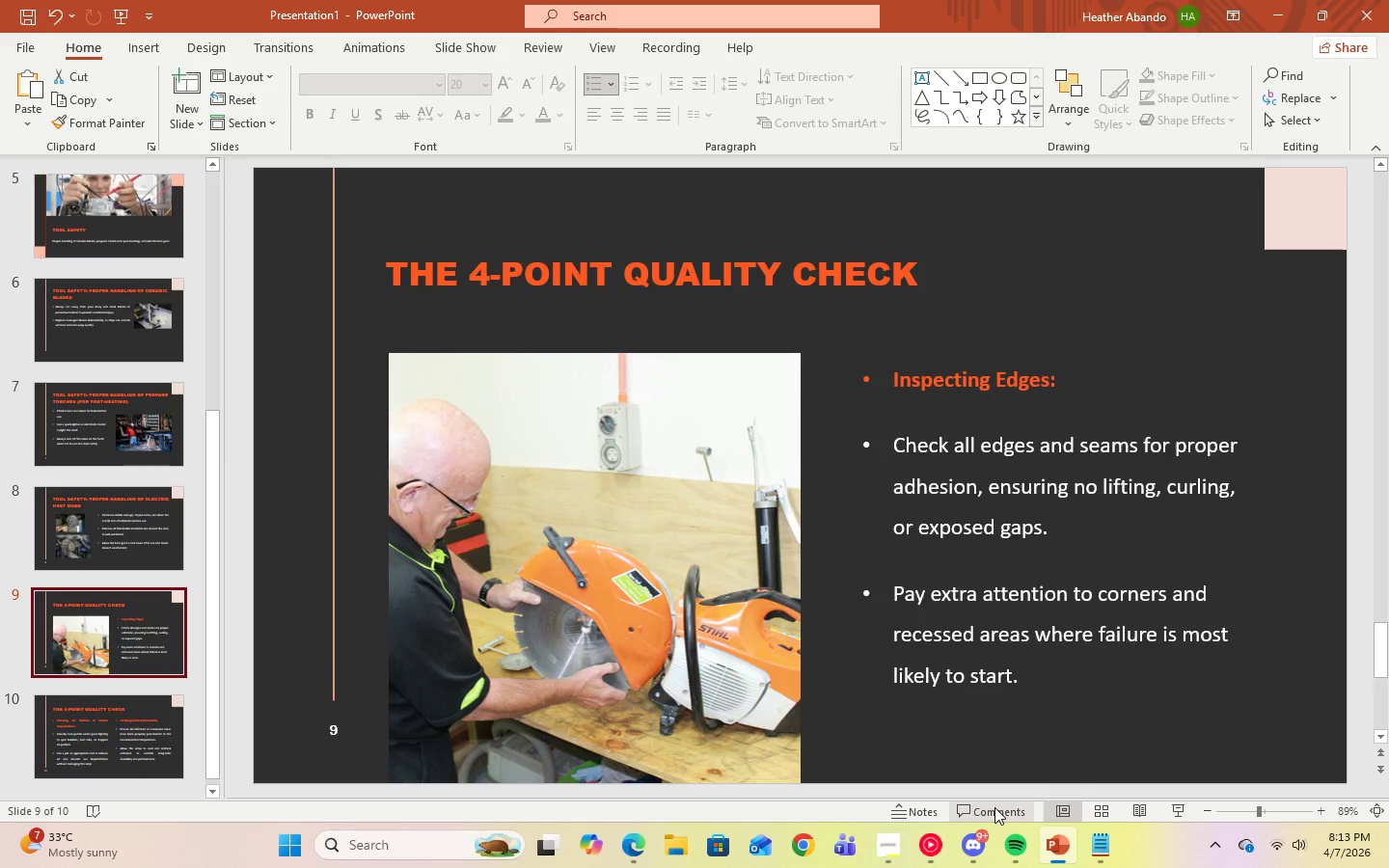 
key(ArrowUp)
 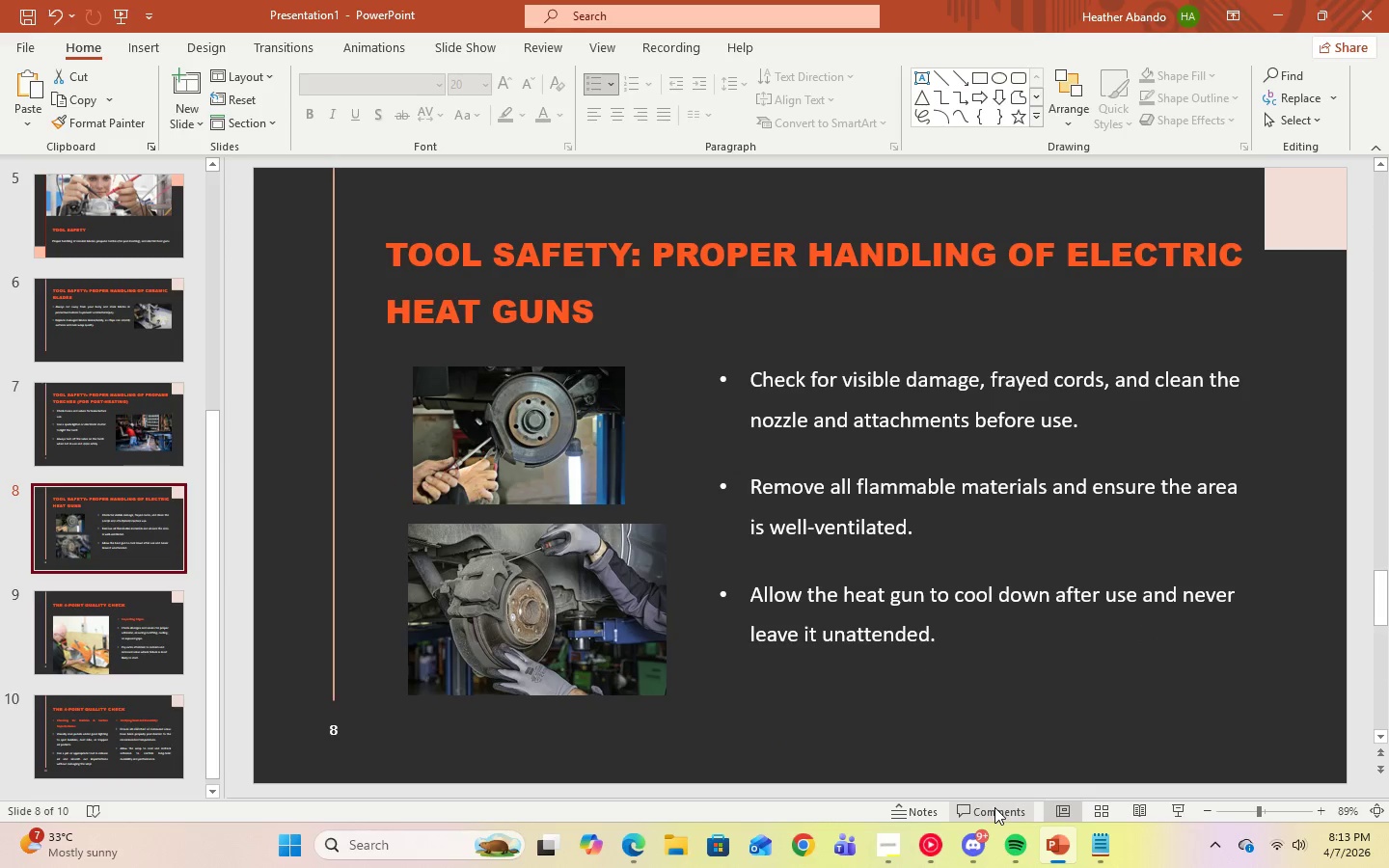 
key(ArrowUp)
 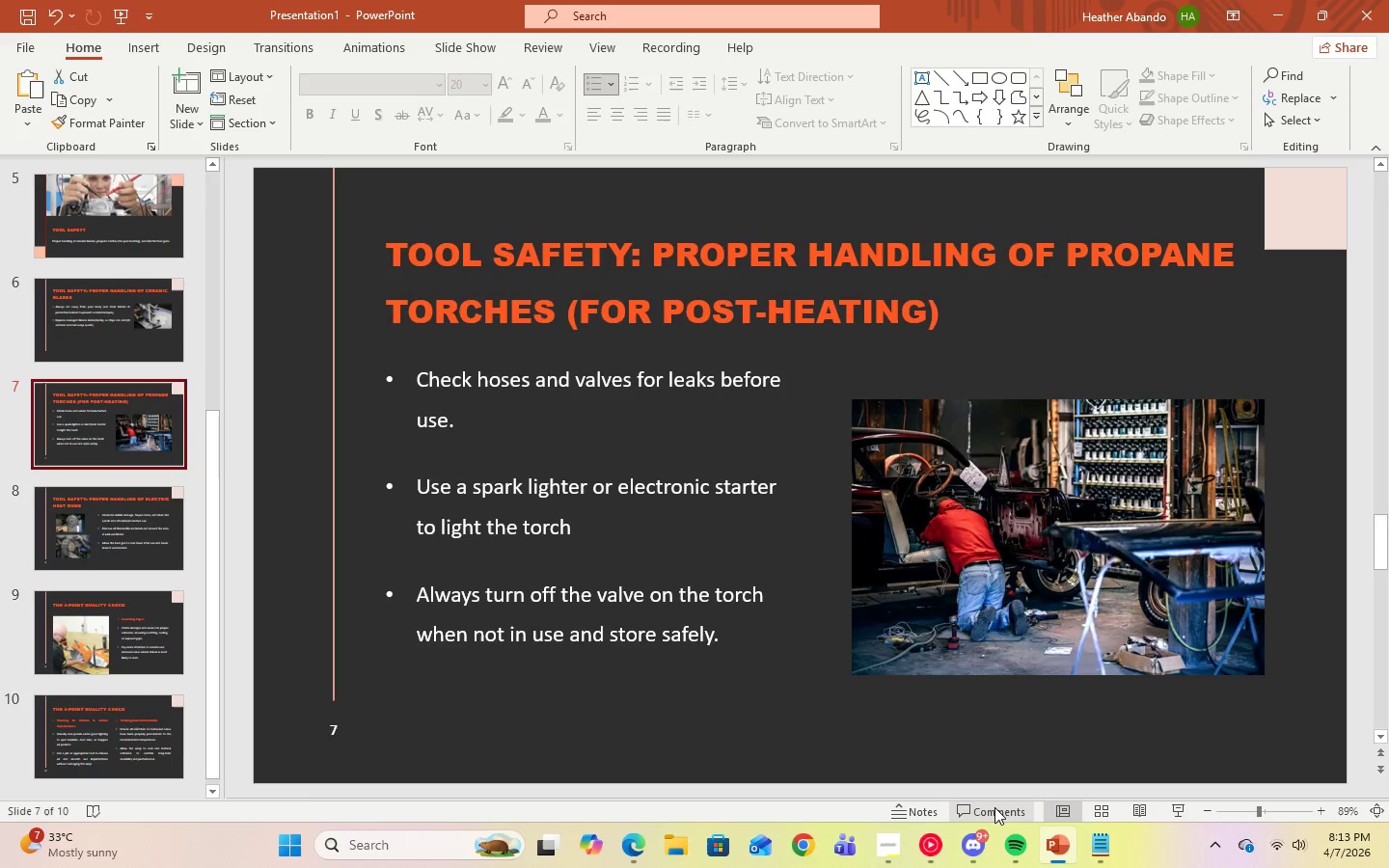 
key(ArrowUp)
 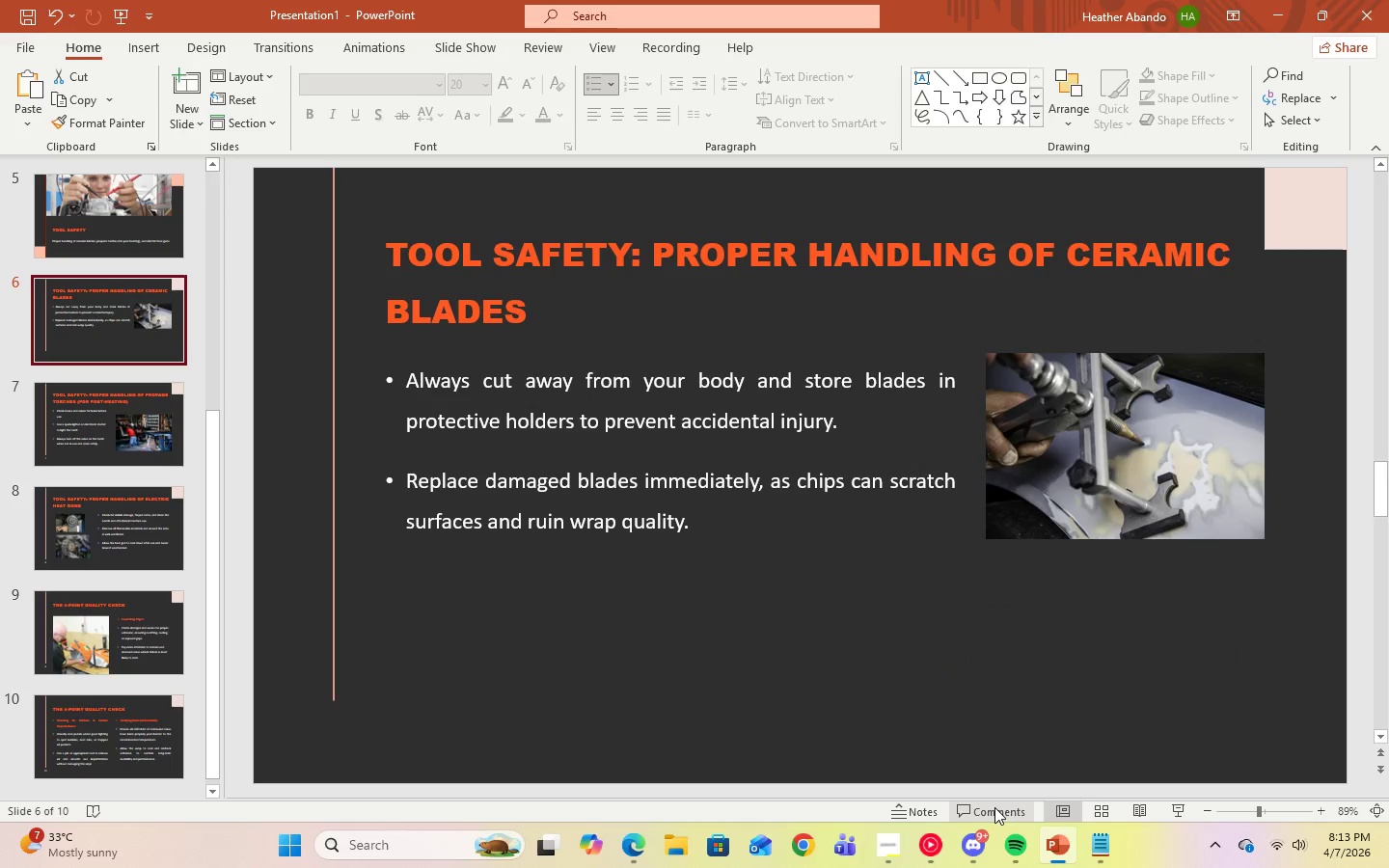 
key(ArrowUp)
 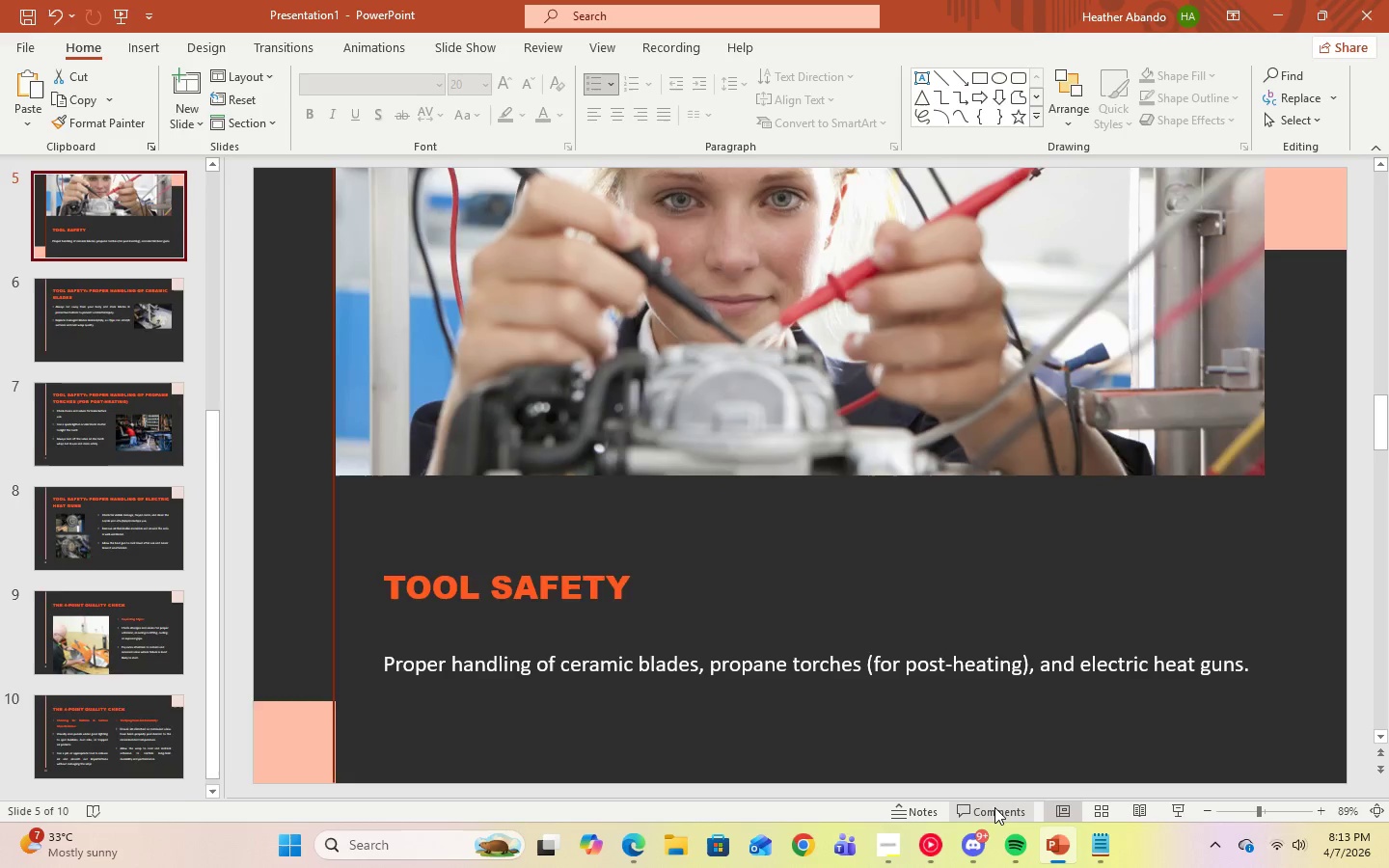 
key(ArrowUp)
 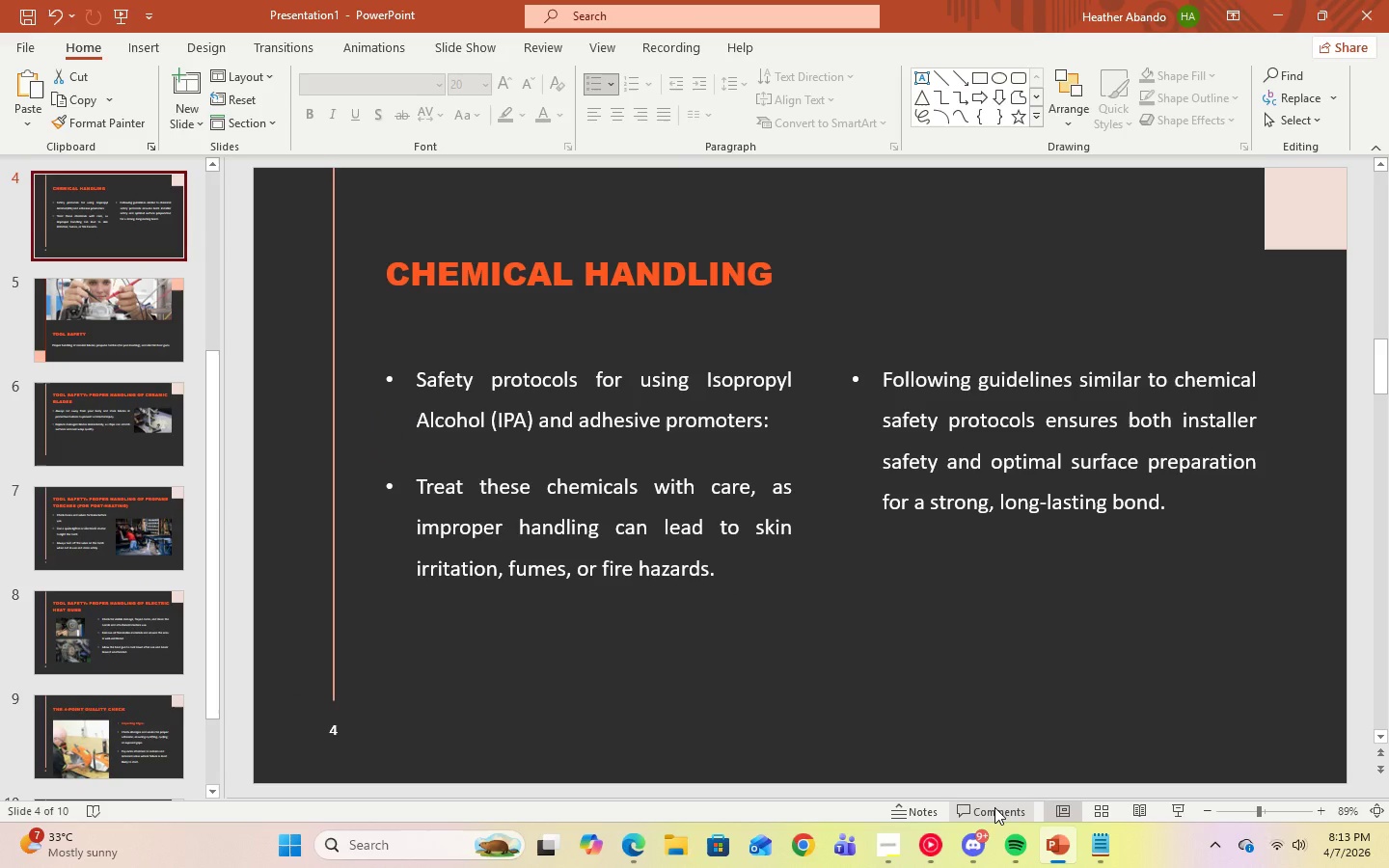 
key(ArrowUp)
 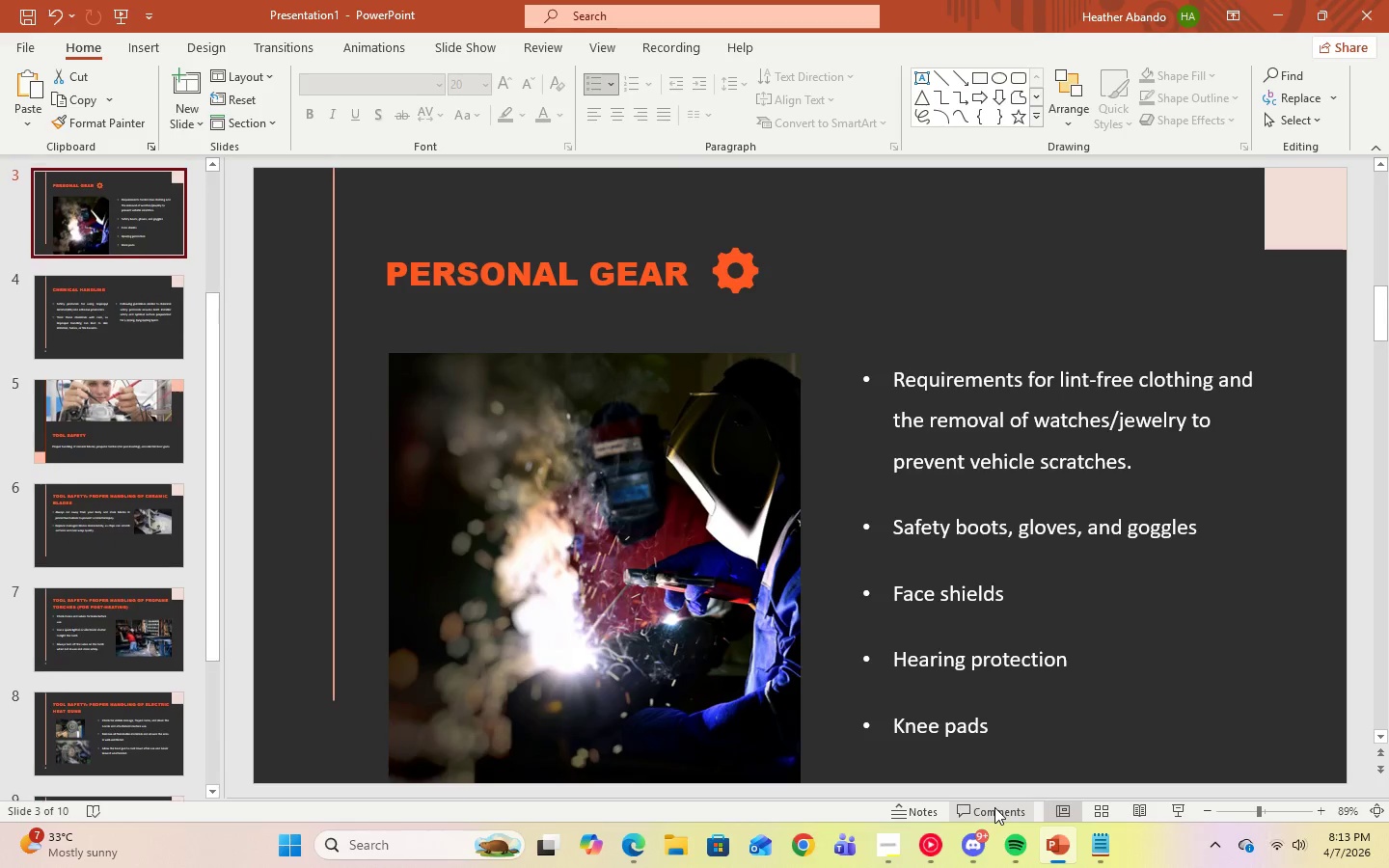 
key(ArrowUp)
 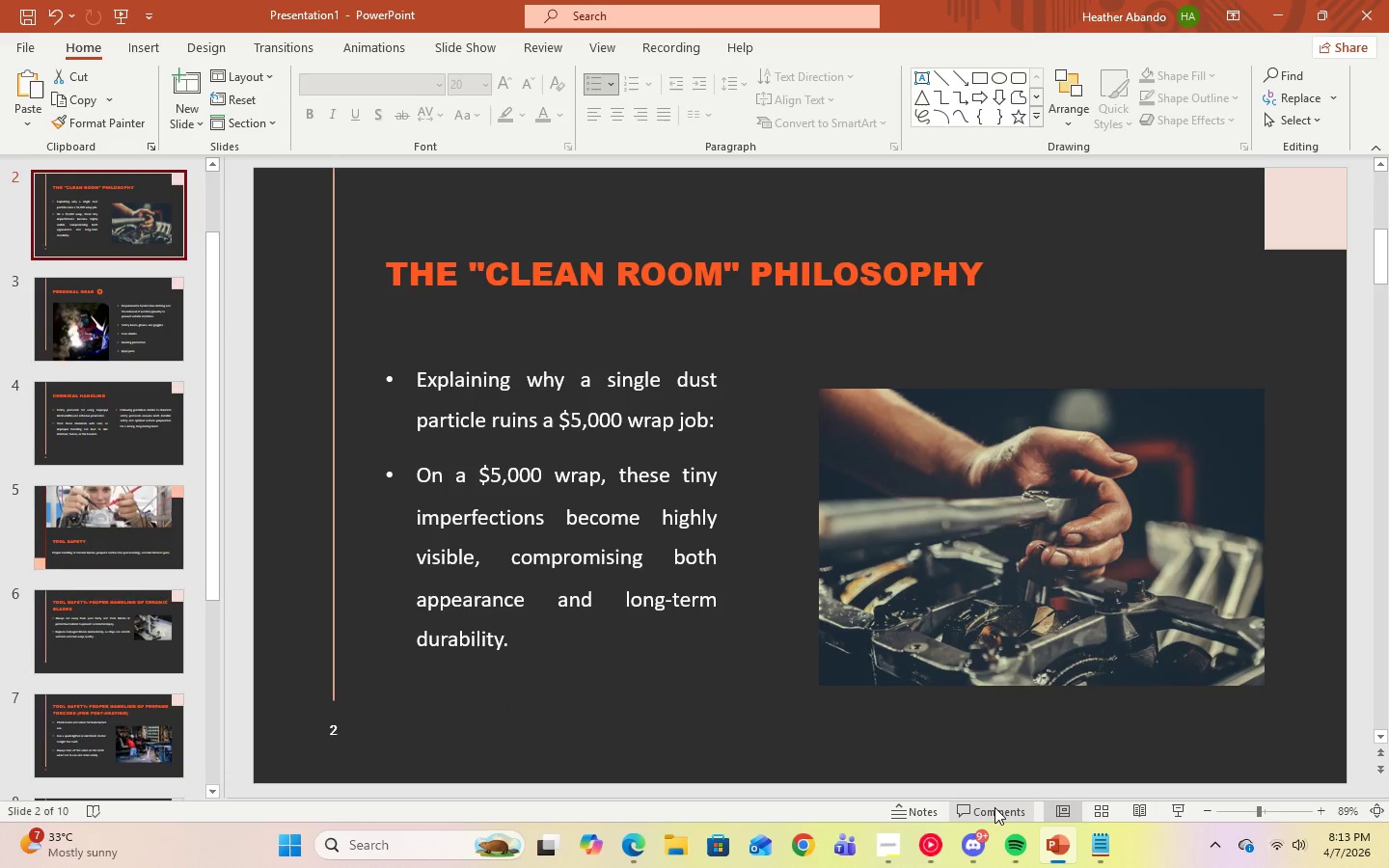 
key(ArrowUp)
 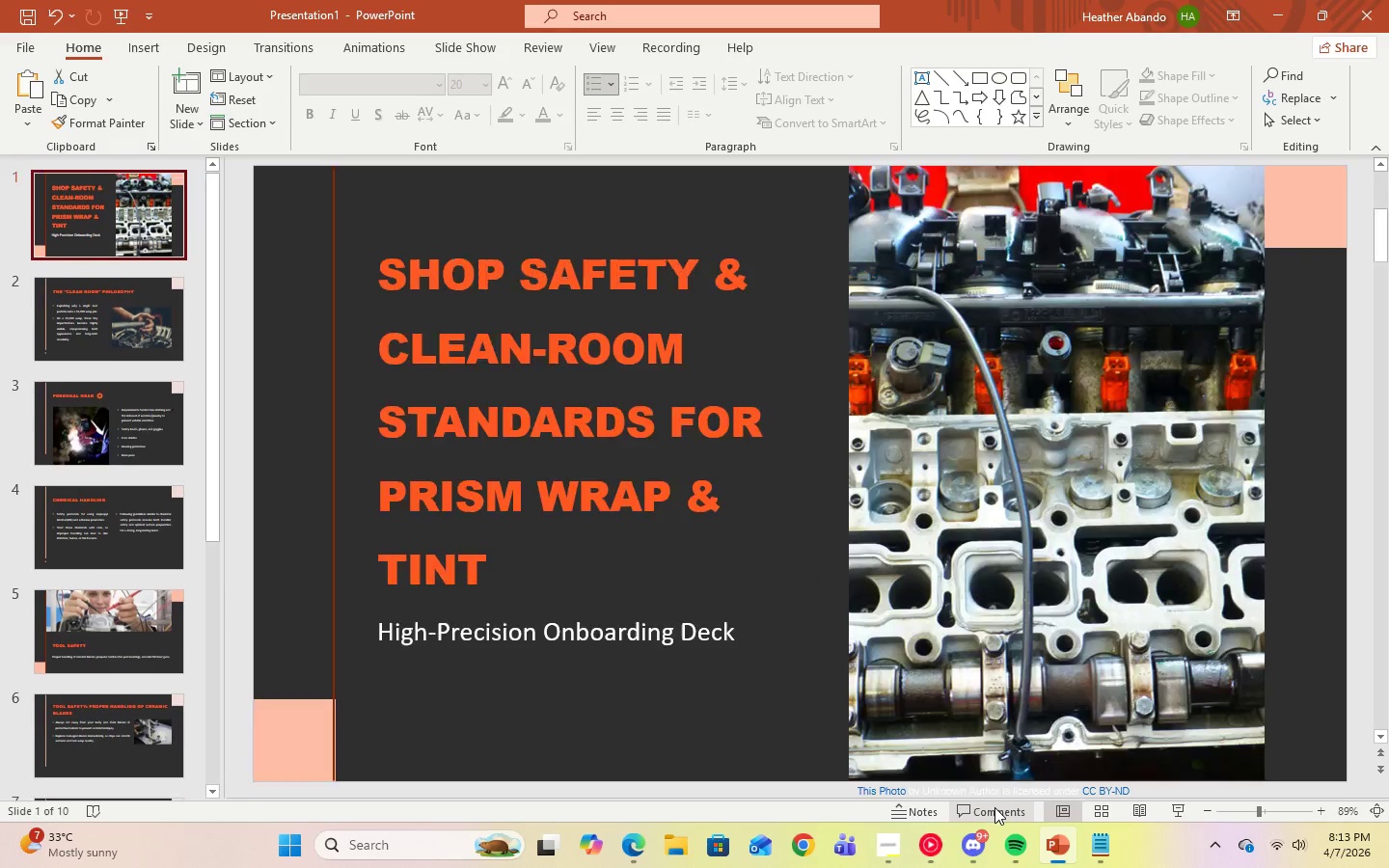 